 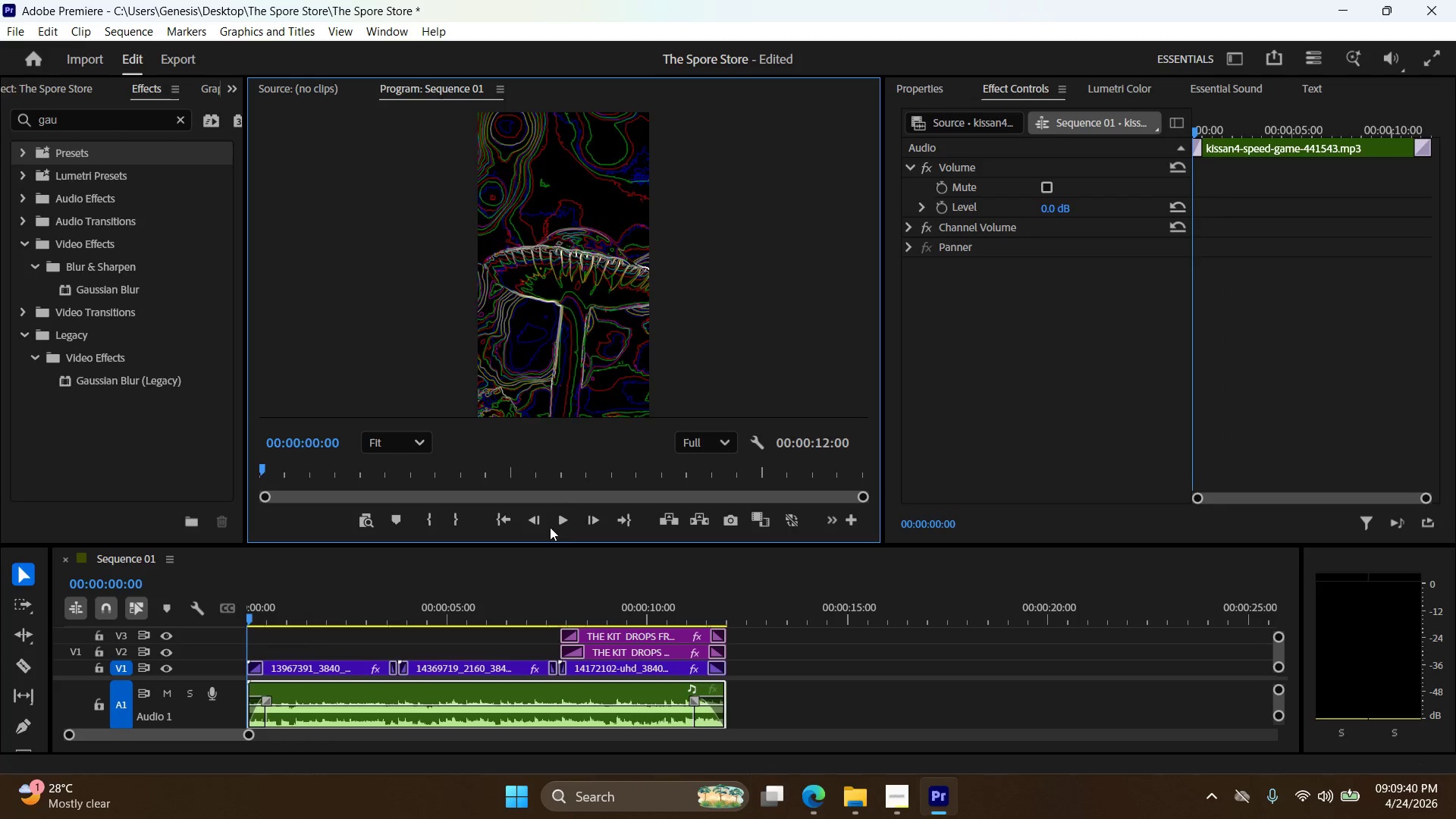 
left_click([558, 522])
 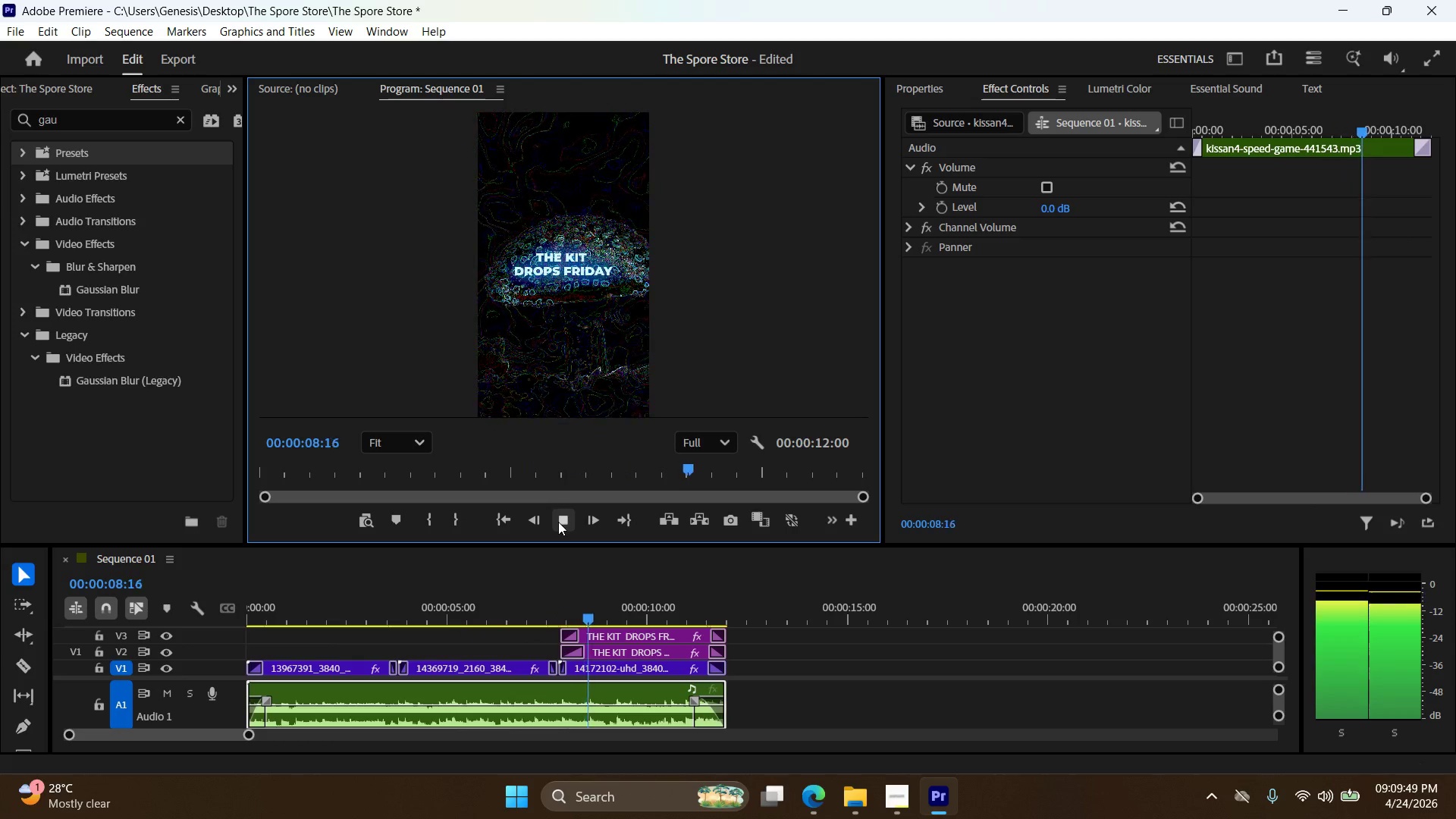 
wait(13.8)
 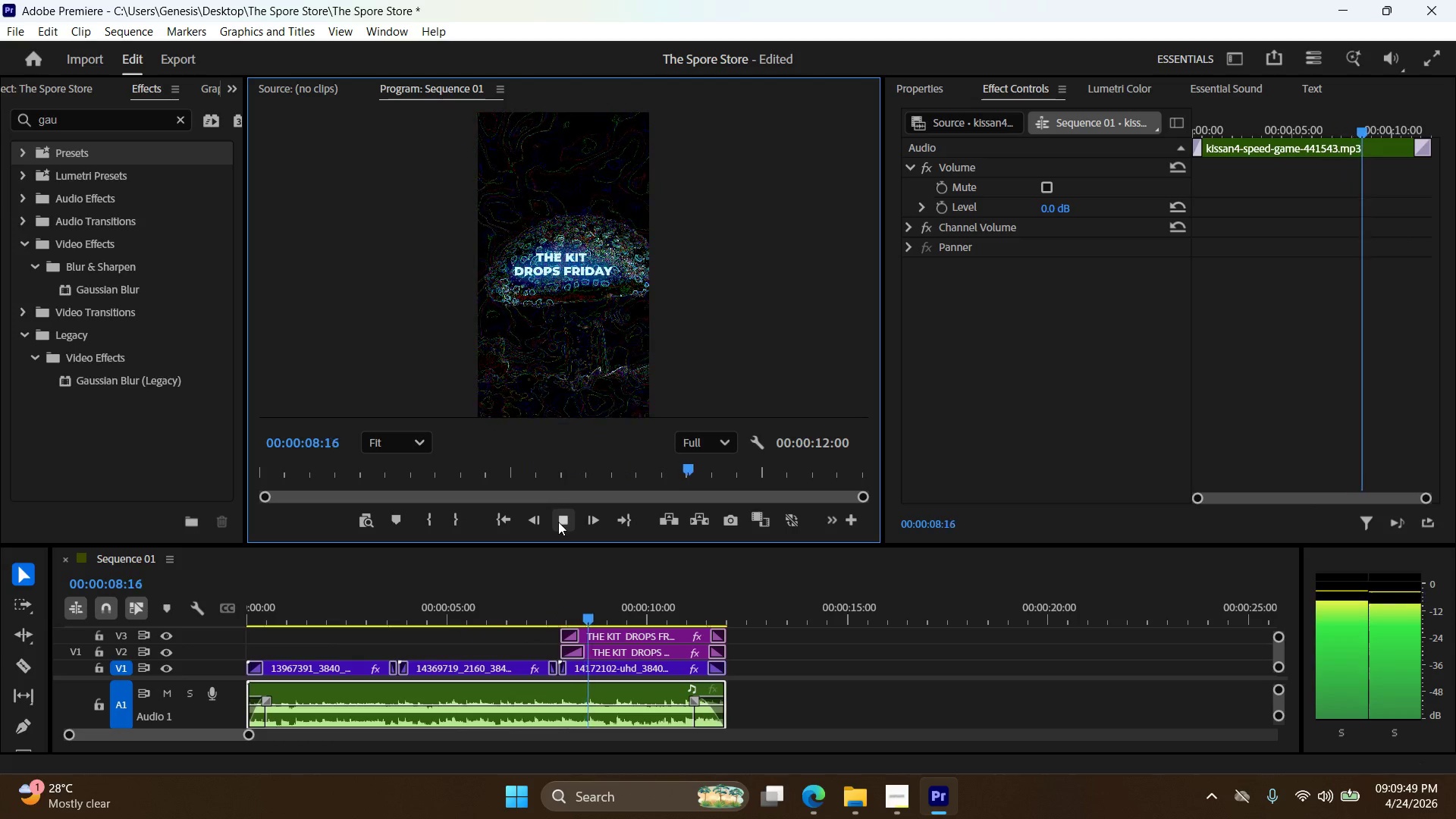 
left_click([508, 518])
 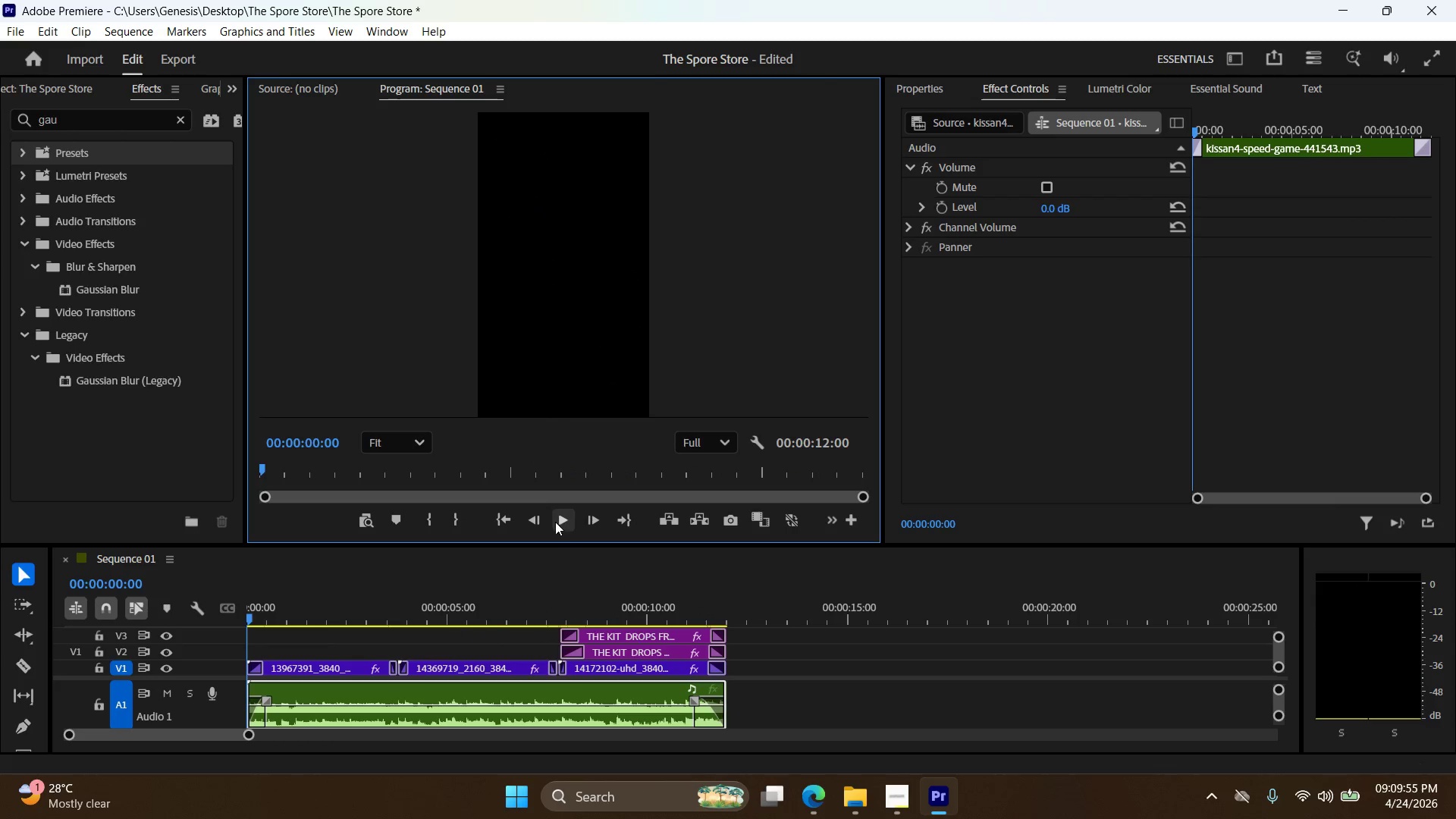 
left_click([555, 522])
 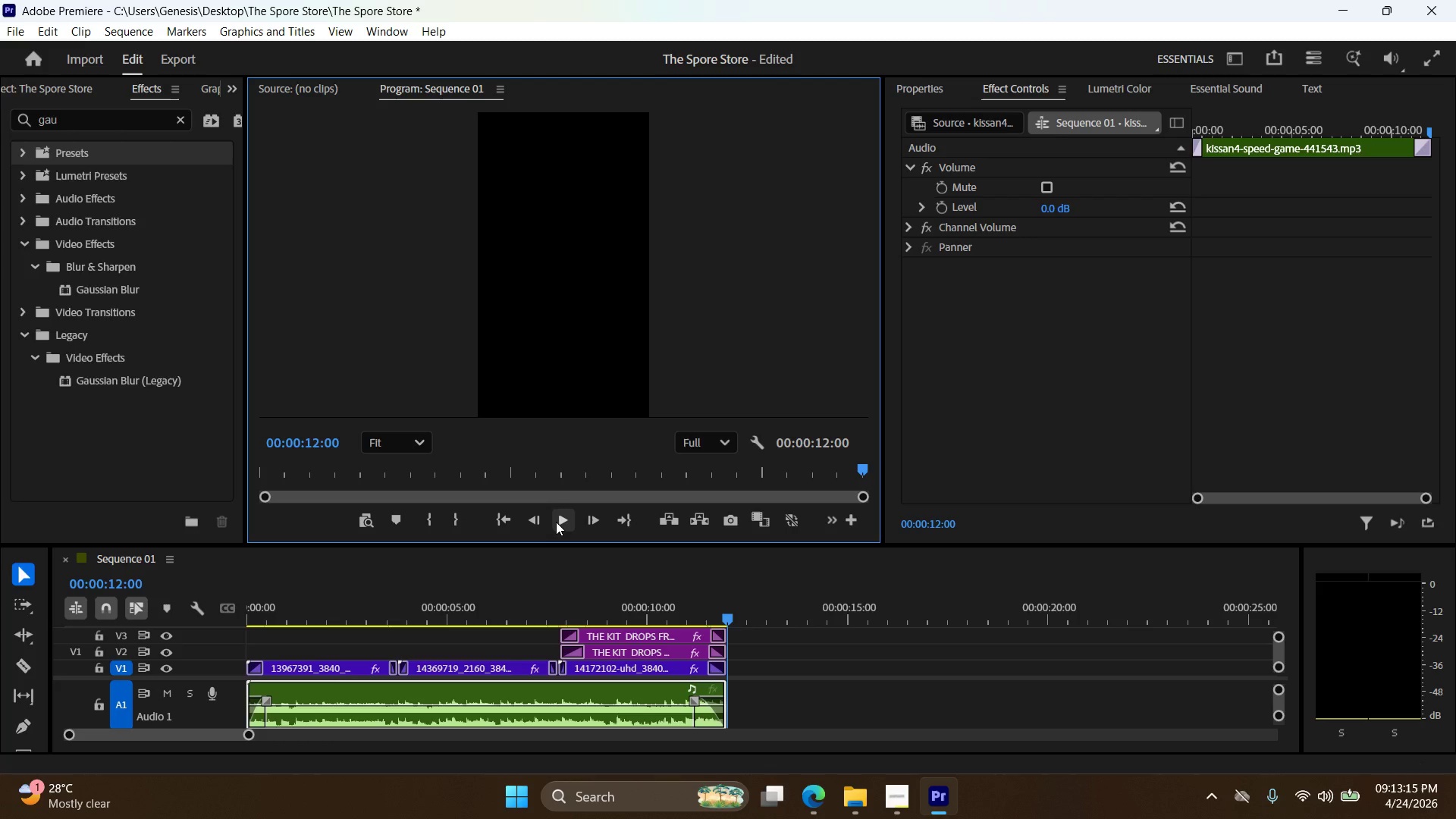 
wait(204.53)
 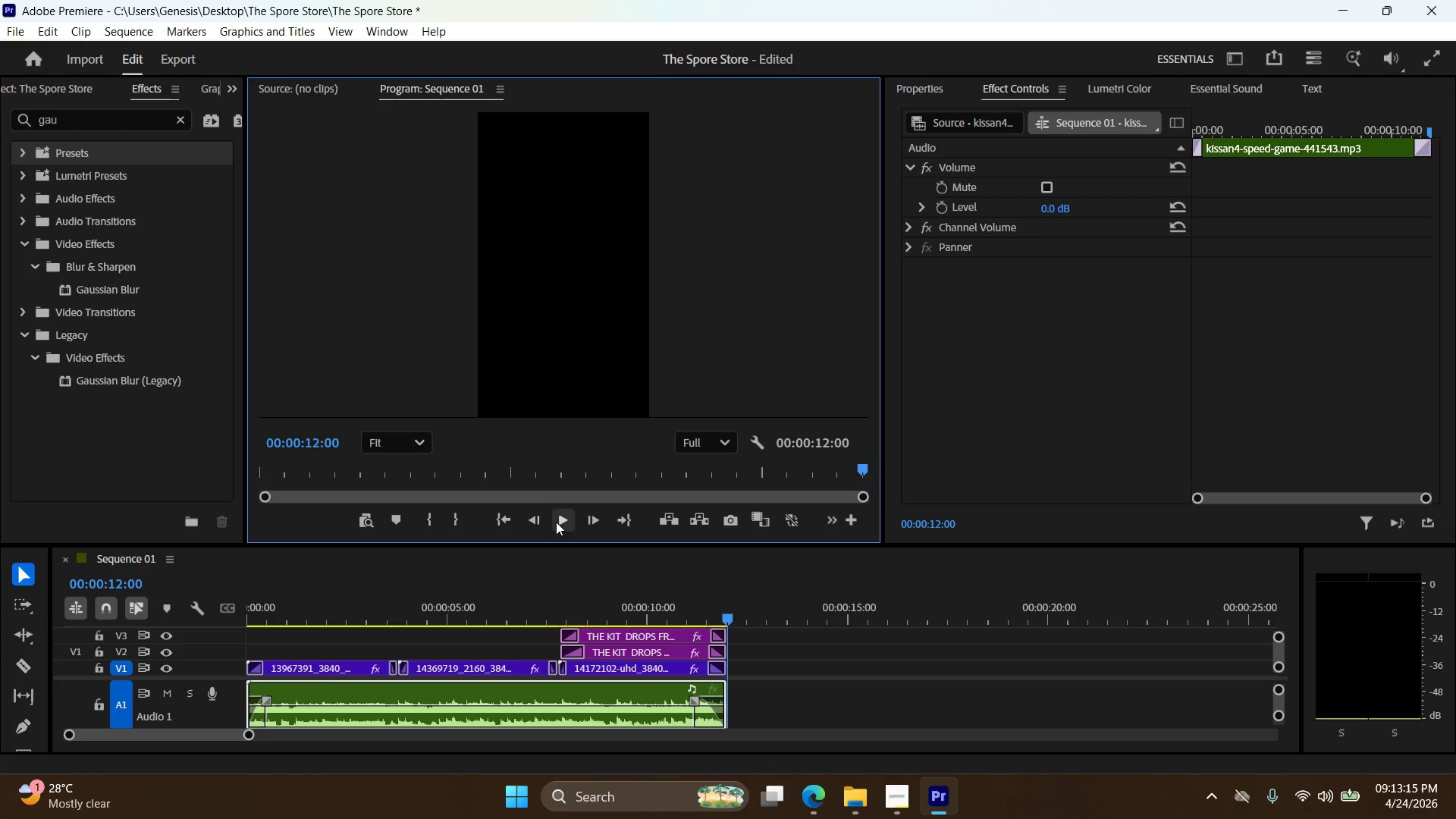 
left_click([561, 519])
 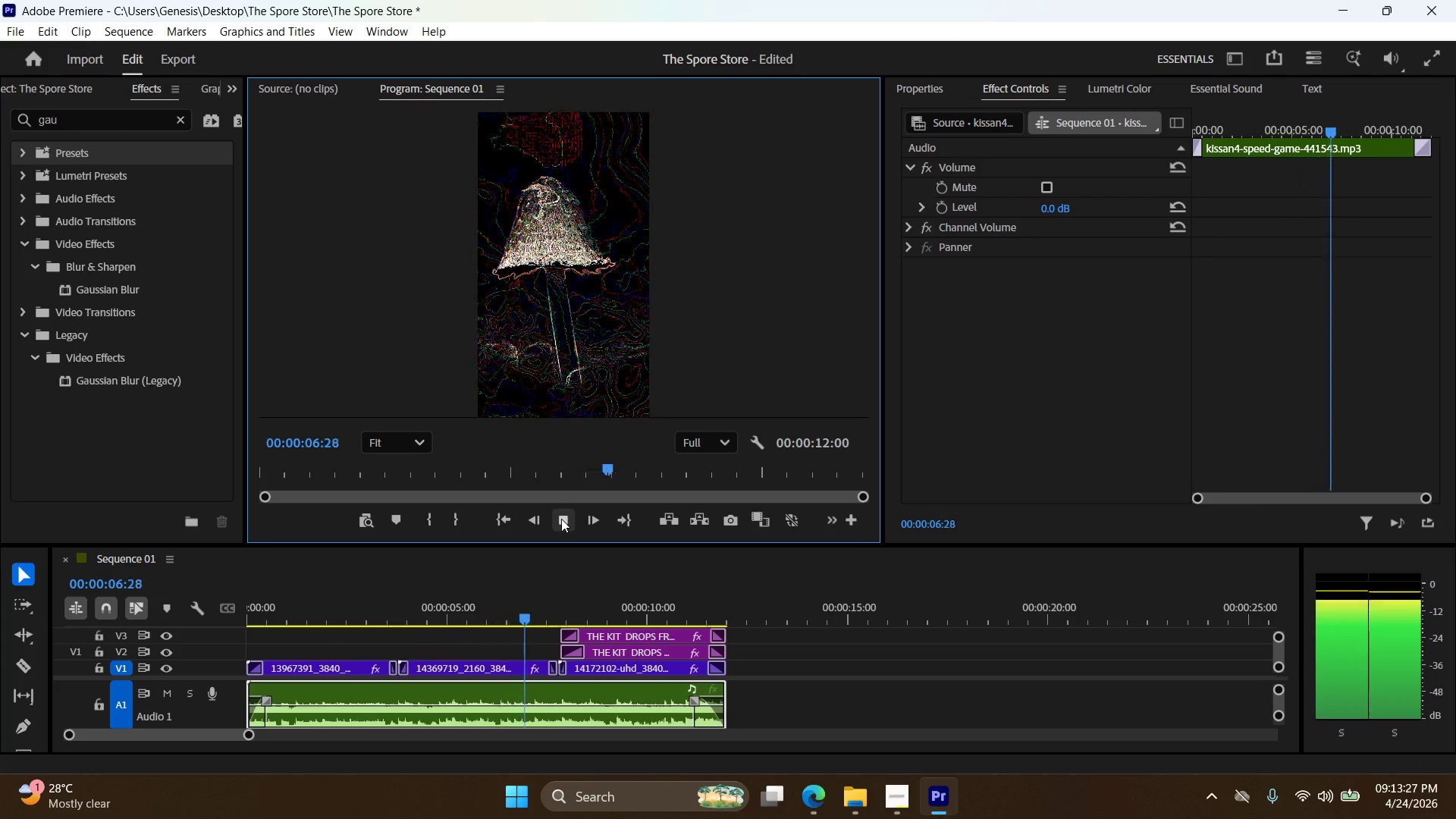 
wait(12.95)
 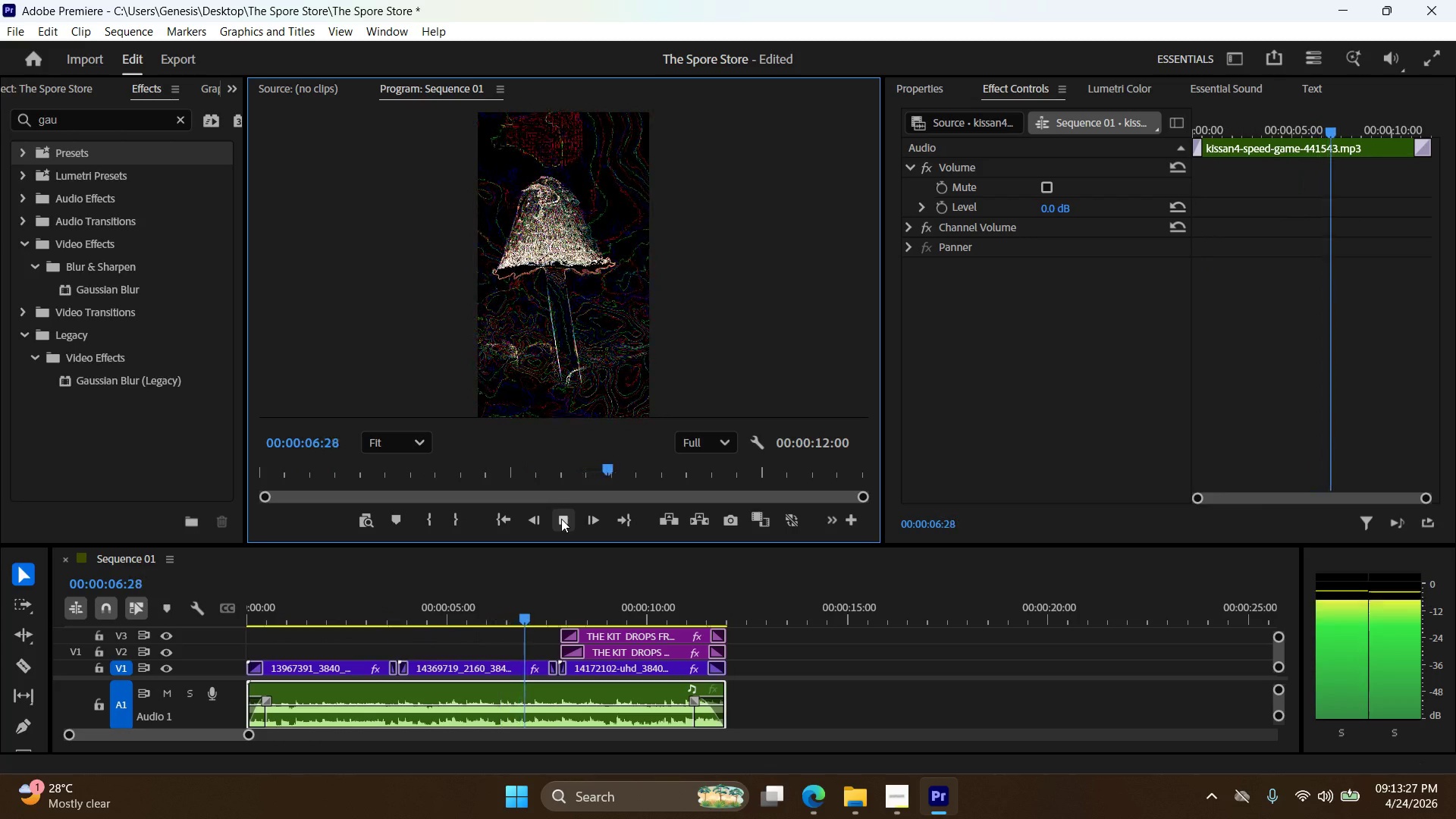 
left_click([559, 519])
 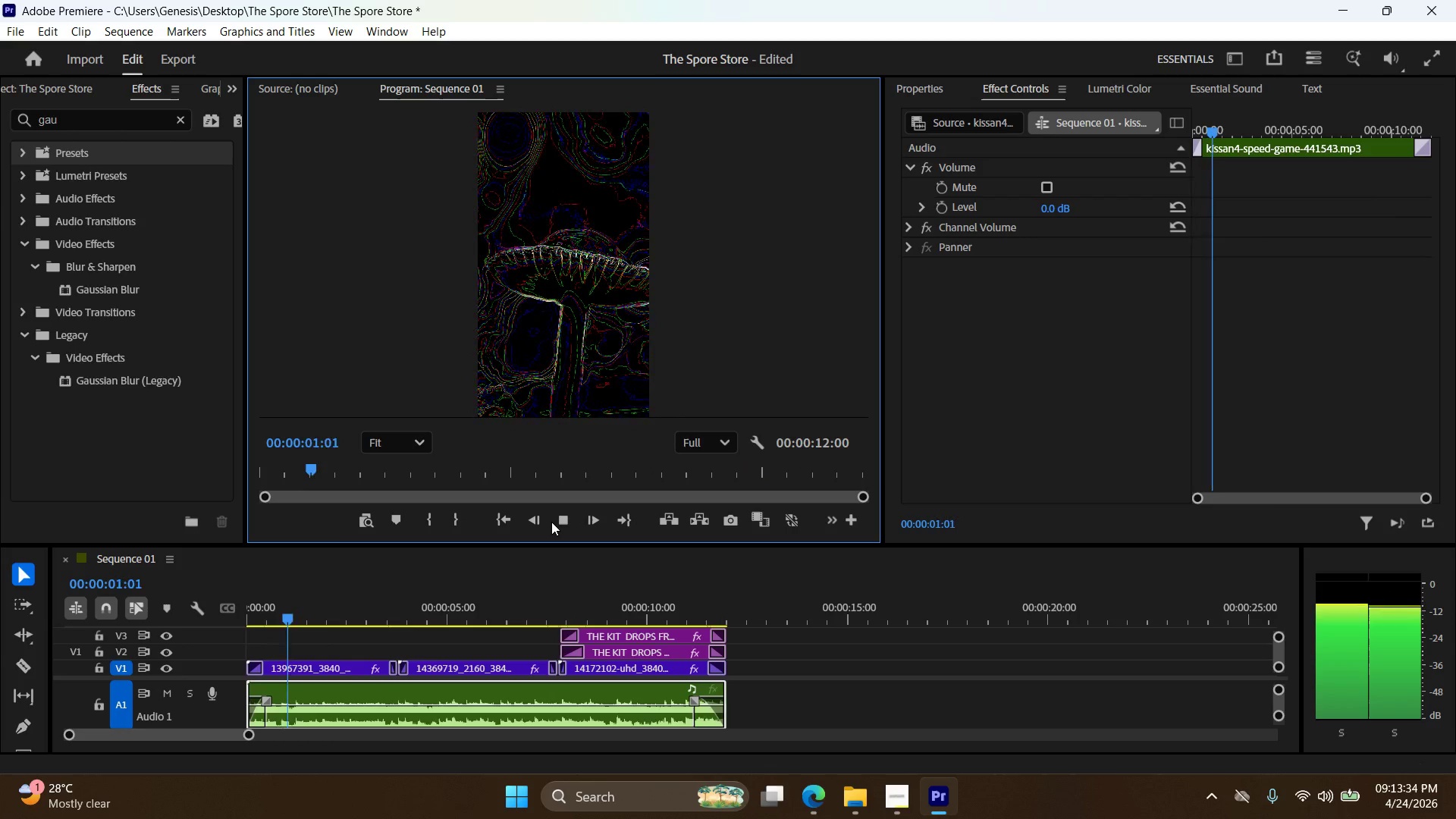 
left_click([551, 522])
 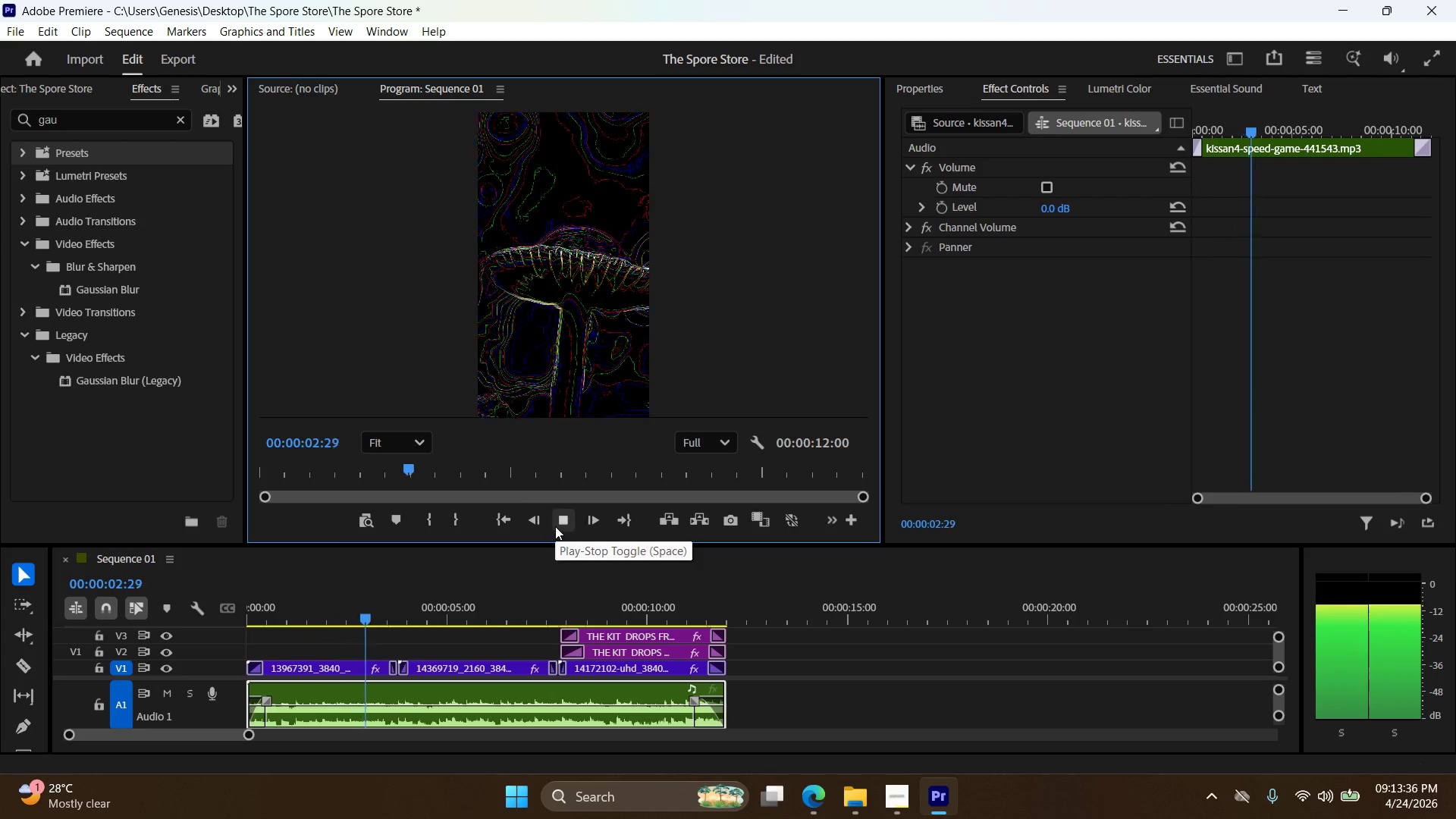 
left_click([513, 518])
 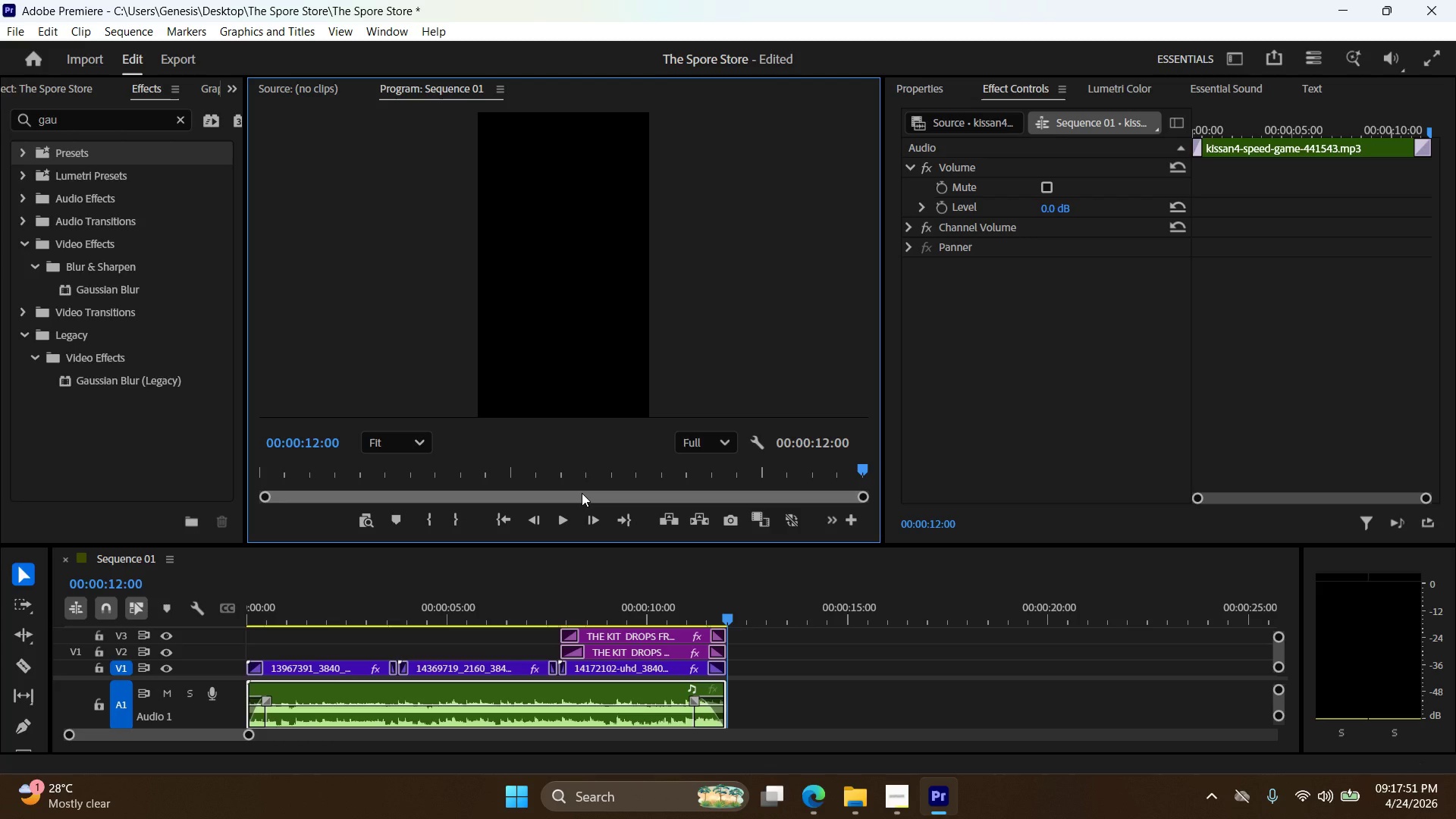 
wait(259.39)
 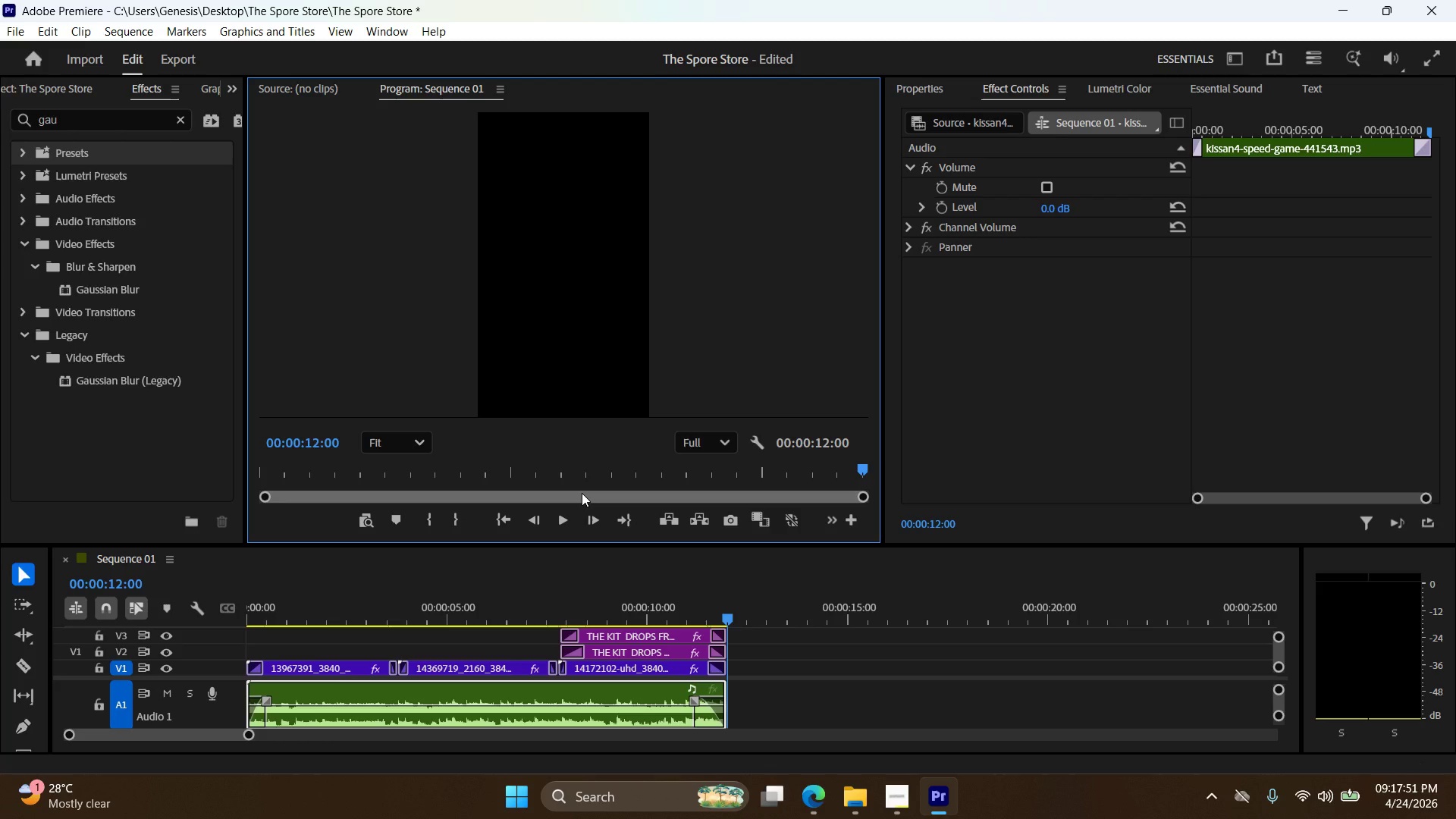 
left_click([561, 517])
 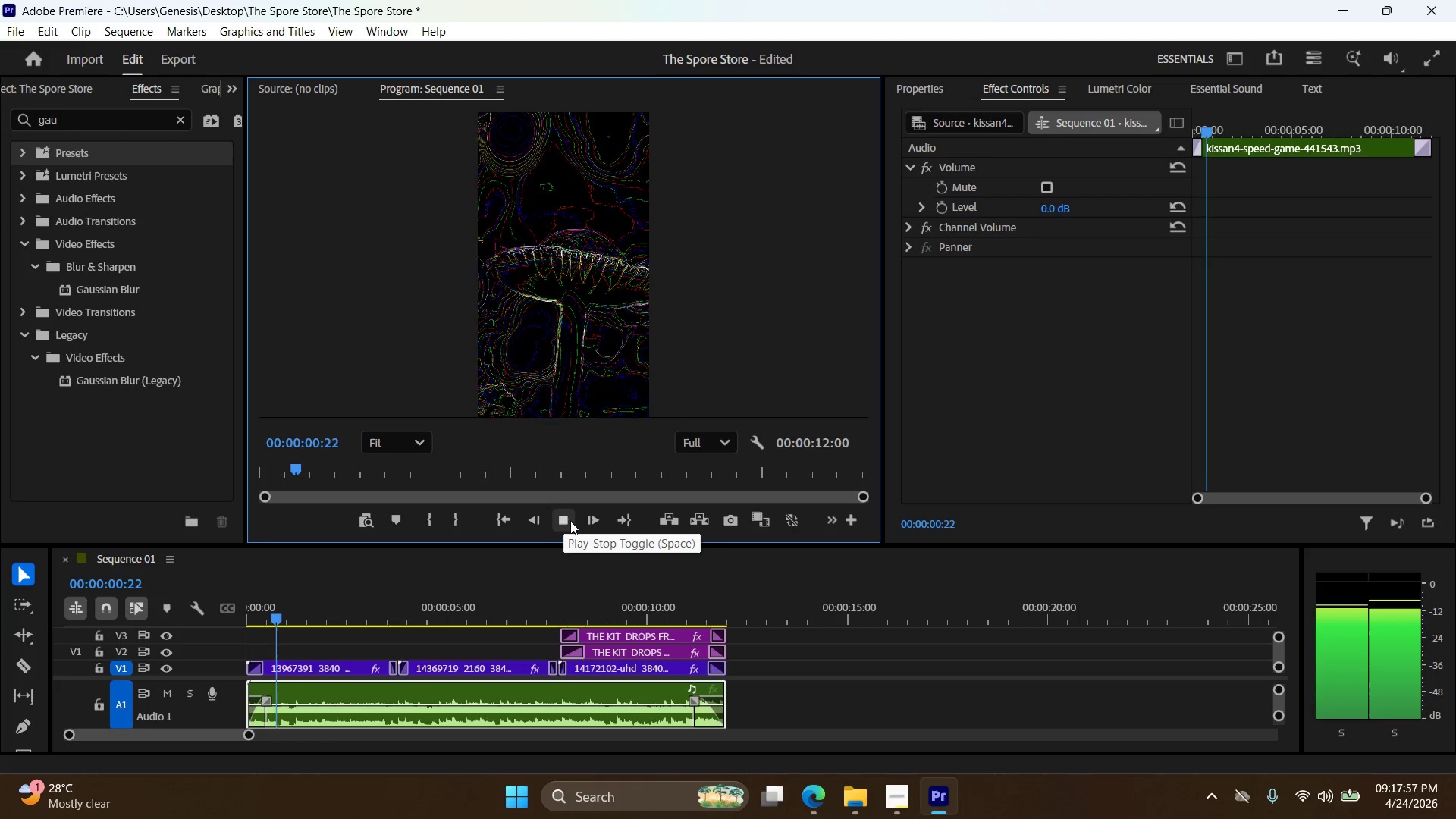 
left_click([571, 521])
 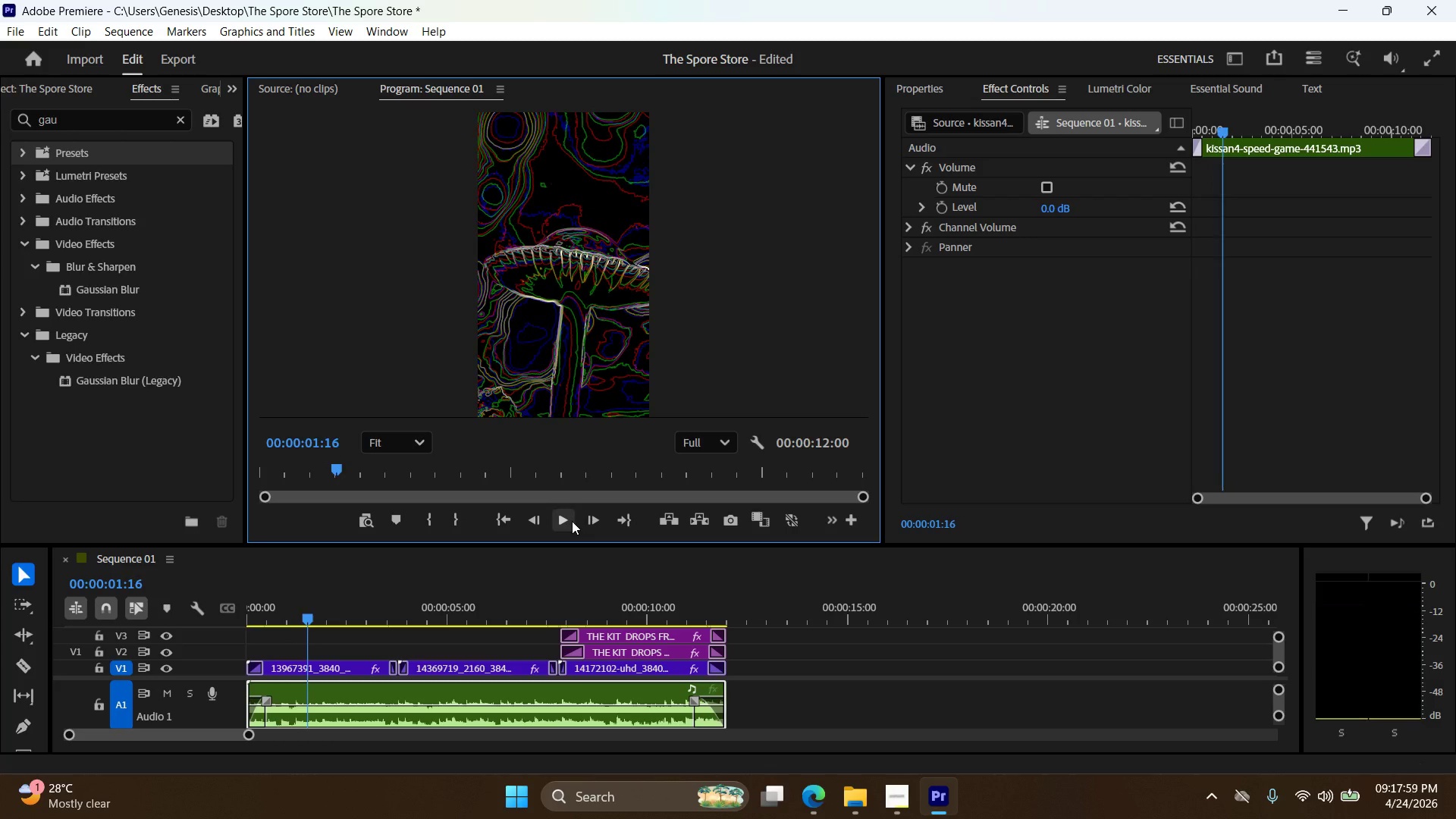 
left_click([572, 521])
 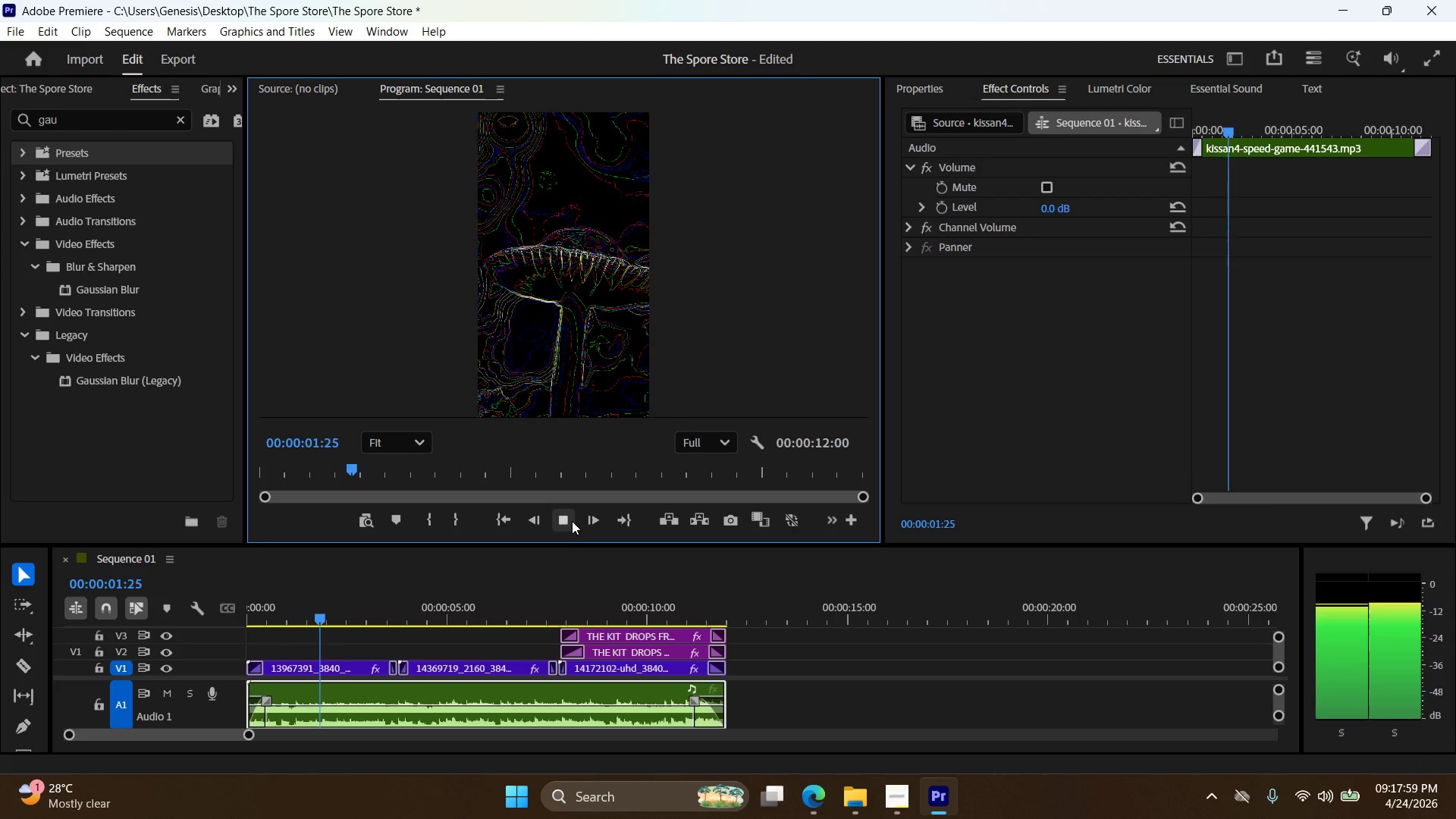 
left_click([572, 528])
 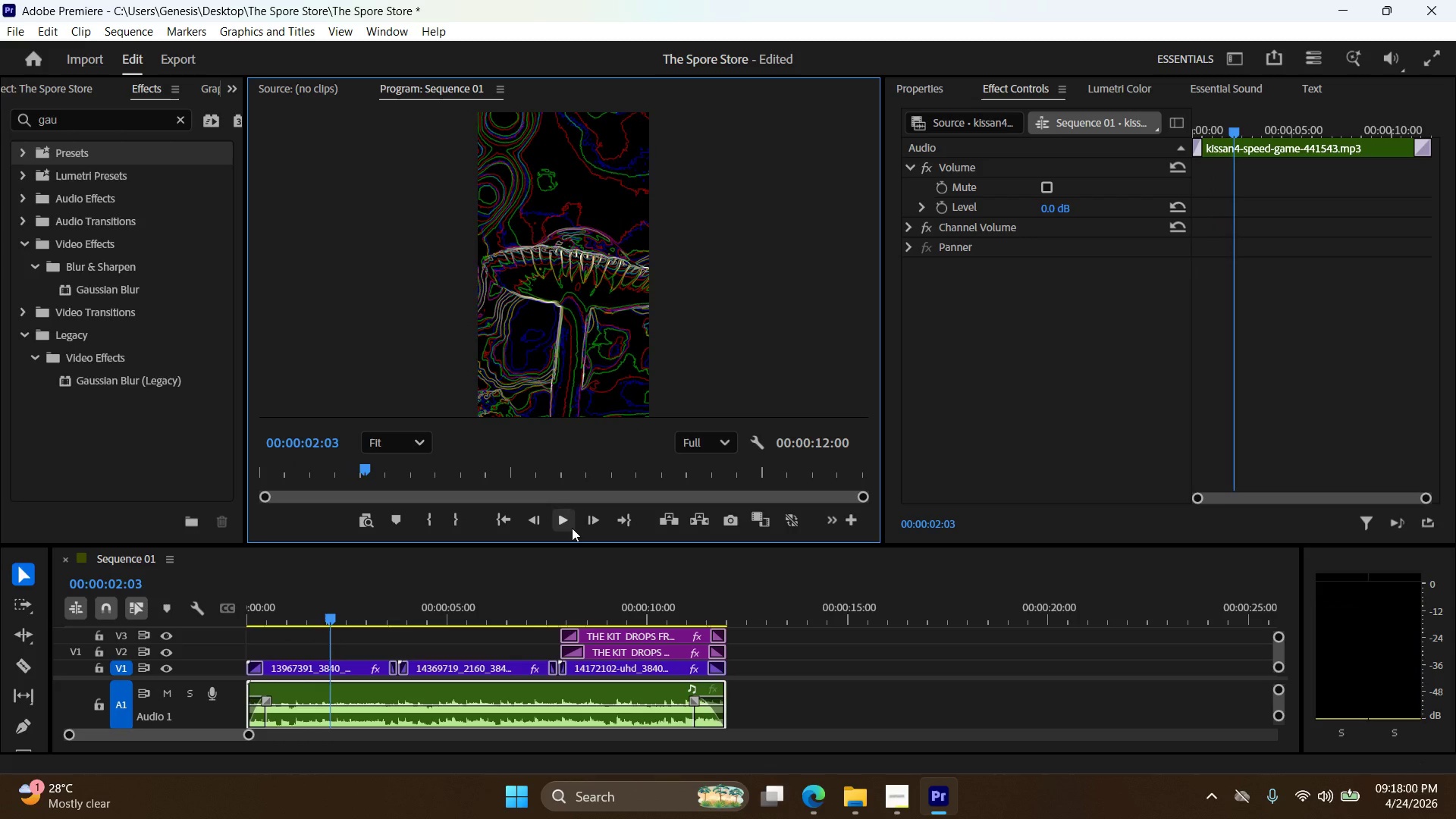 
left_click([572, 529])
 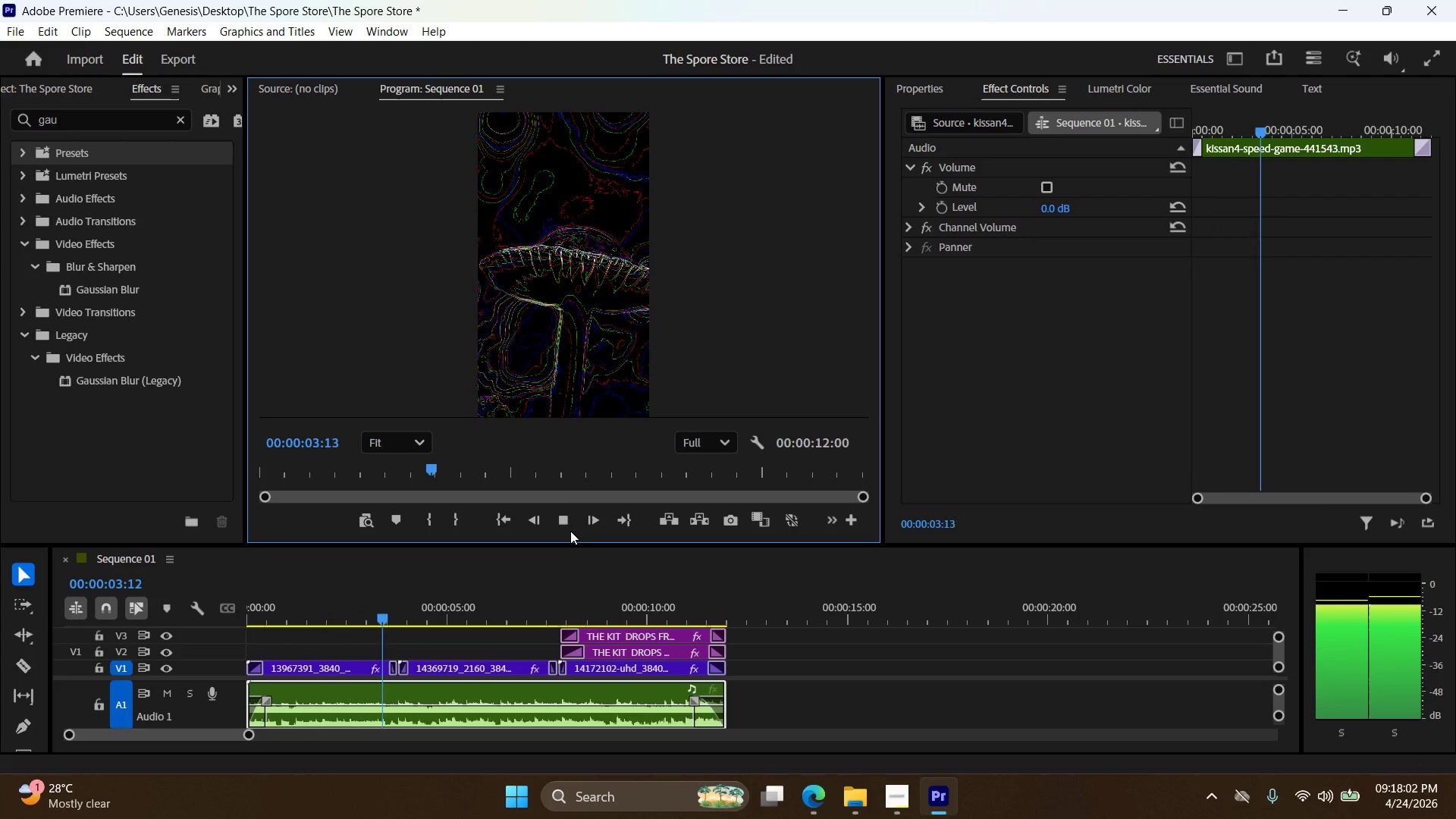 
left_click([570, 526])
 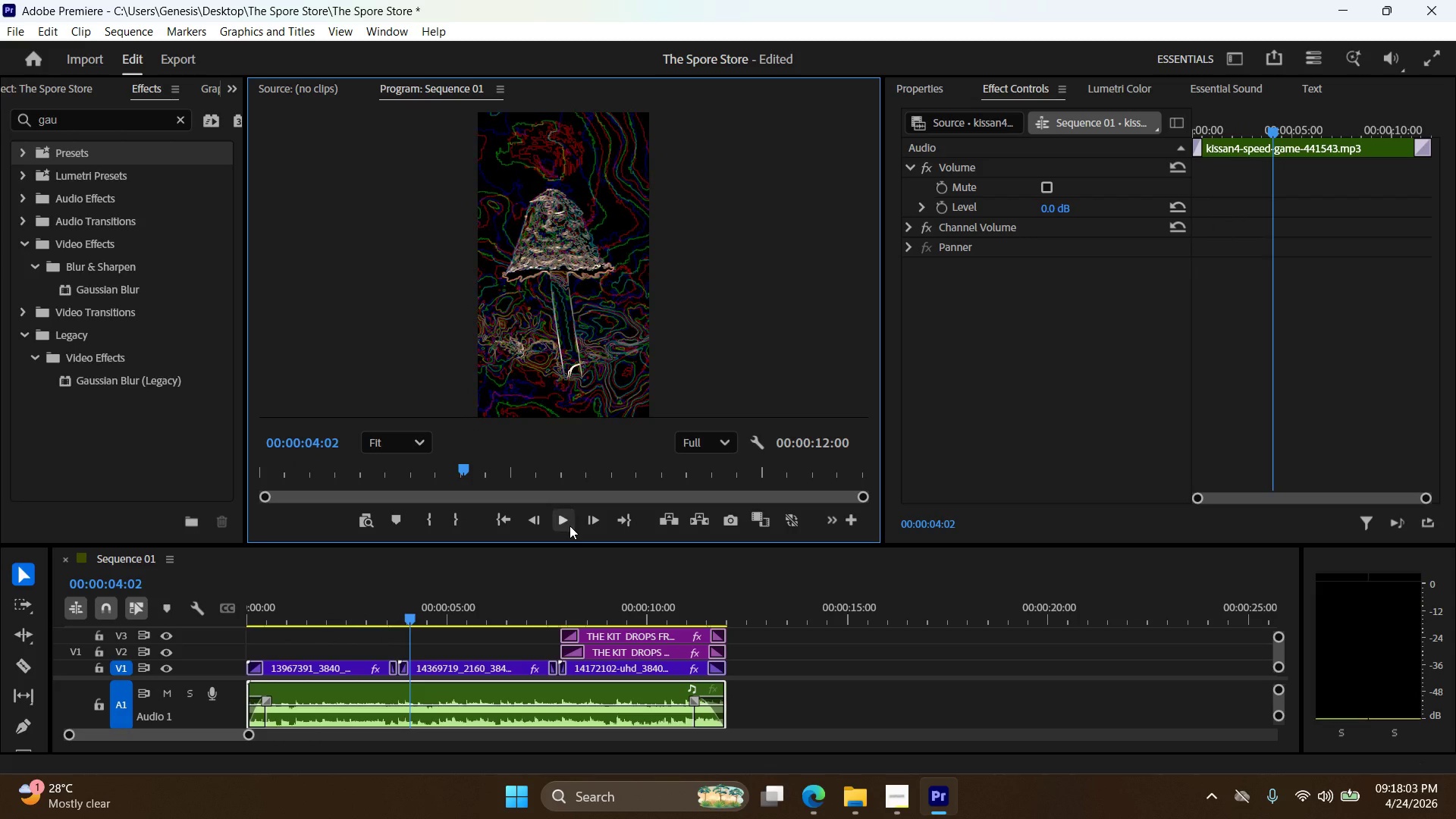 
left_click([570, 526])
 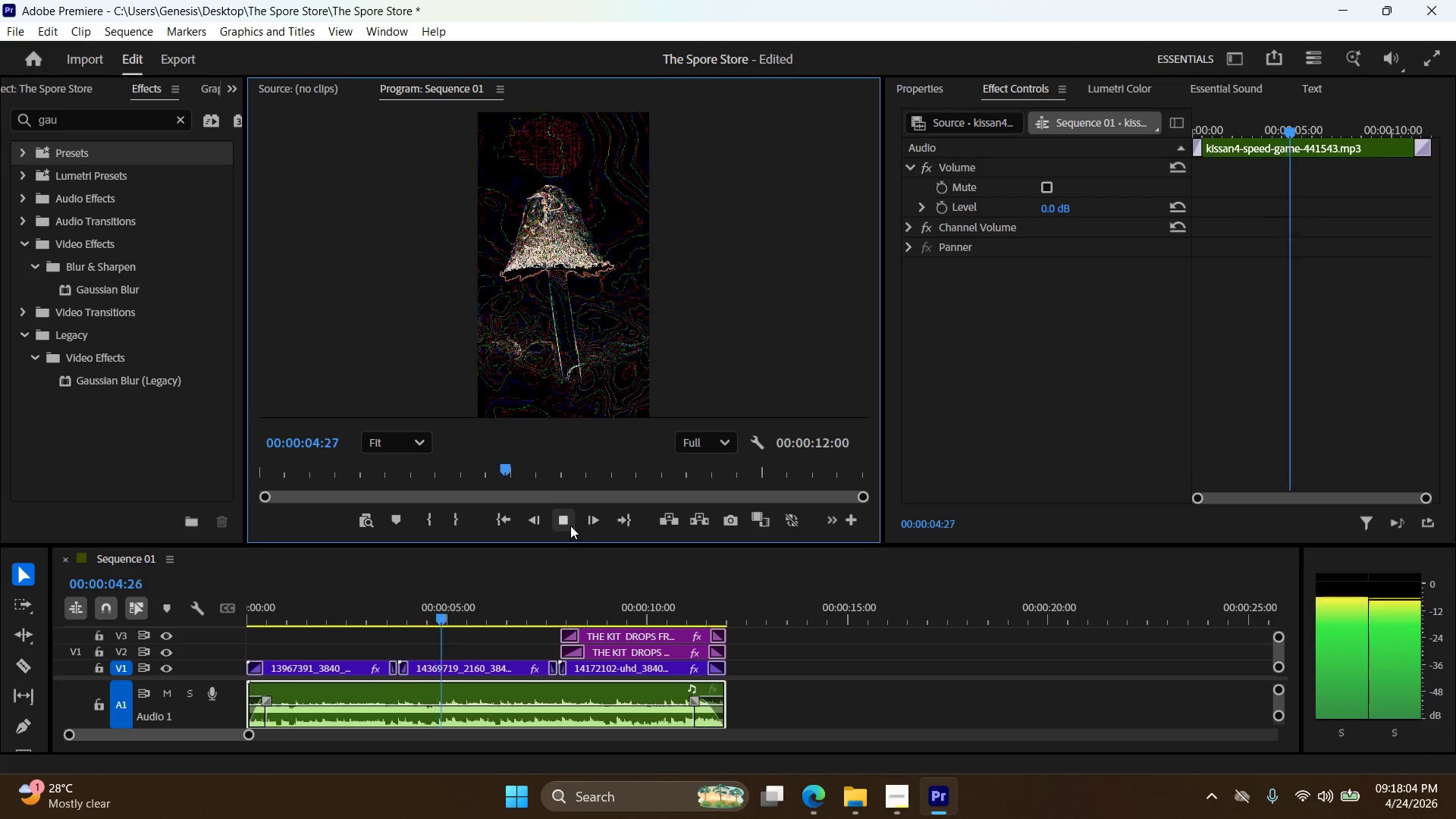 
left_click([570, 526])
 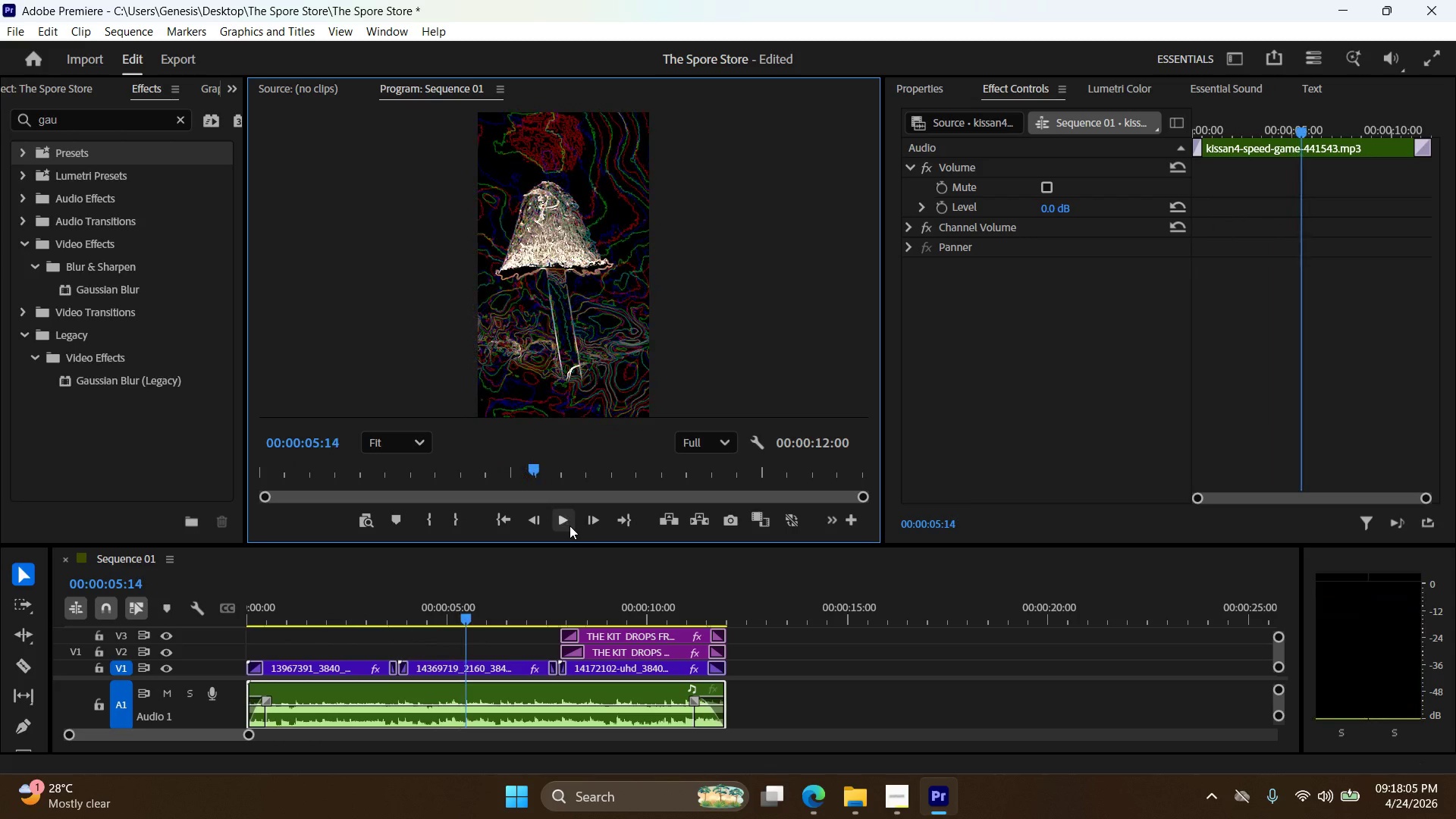 
left_click([570, 526])